 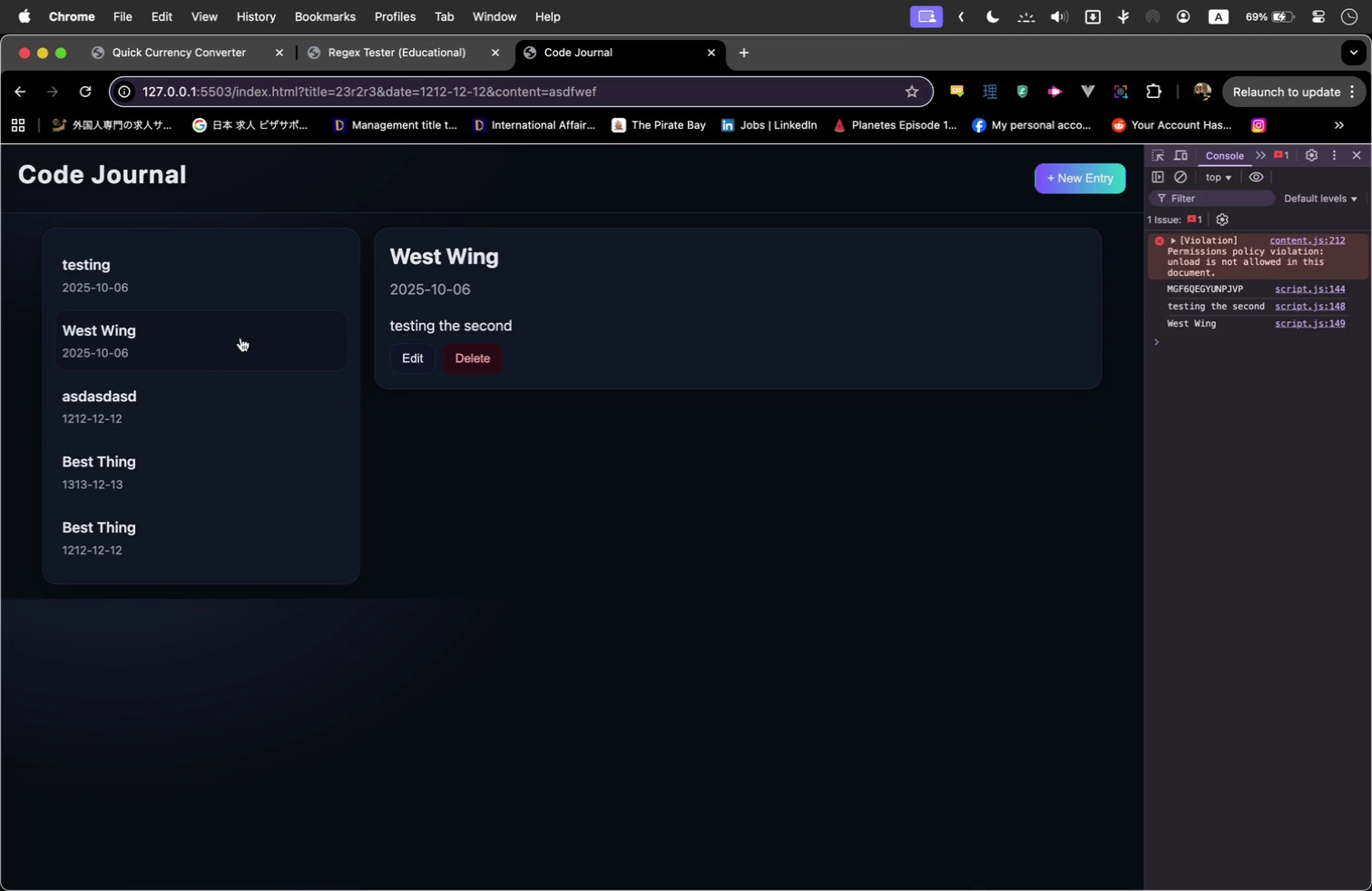 
left_click([404, 357])
 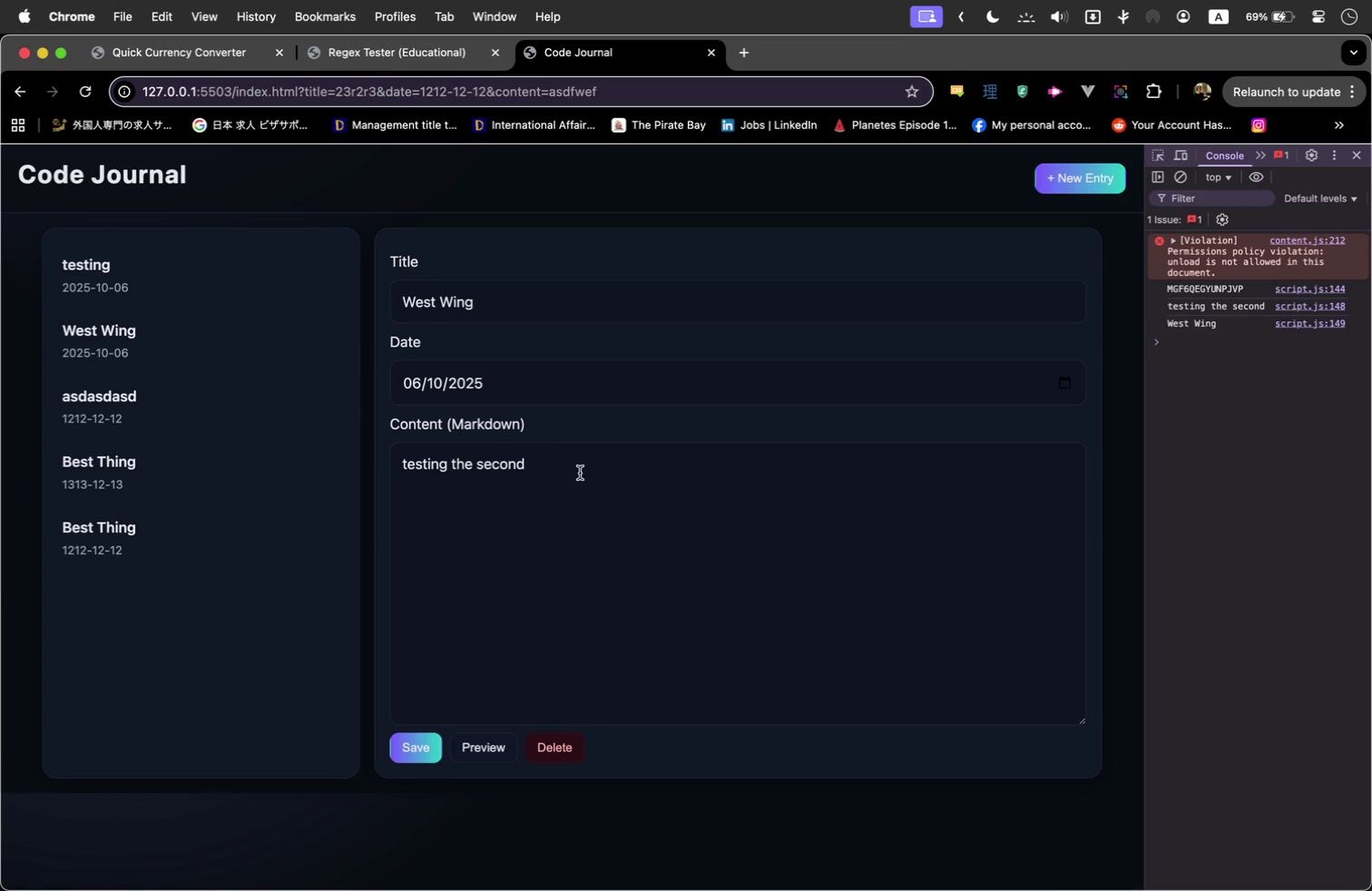 
left_click([586, 473])
 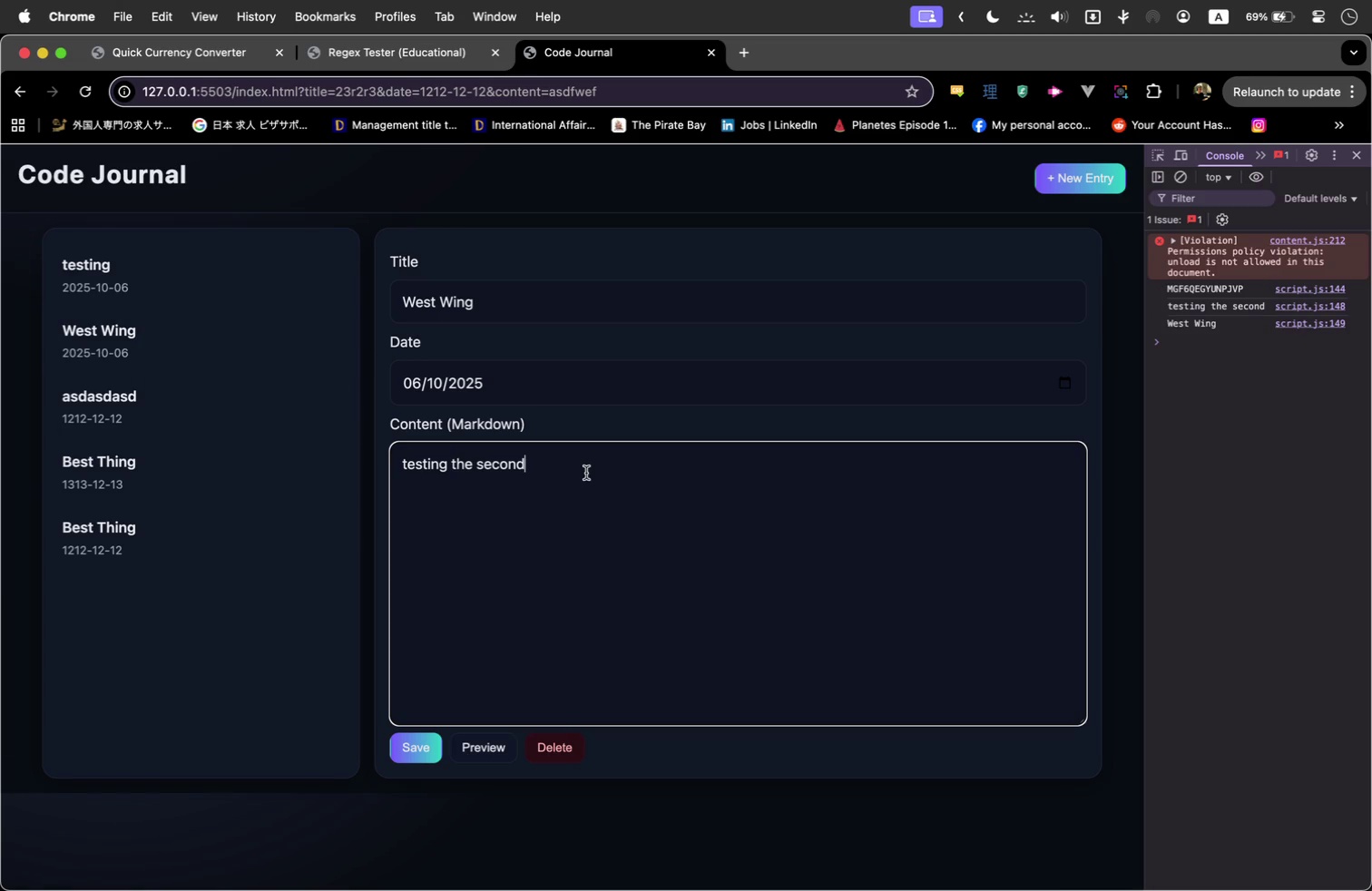 
type( safa)
 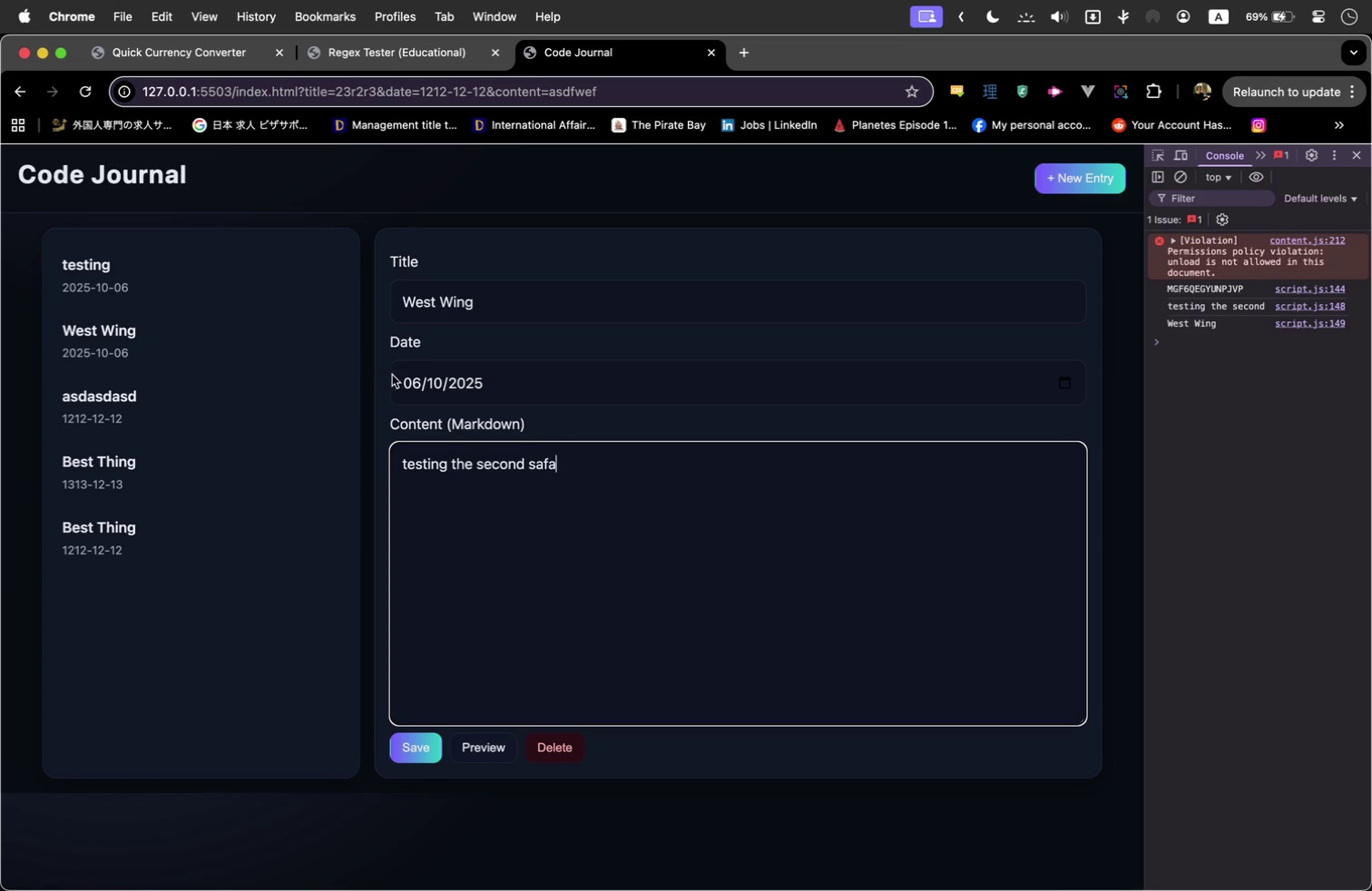 
left_click([409, 383])
 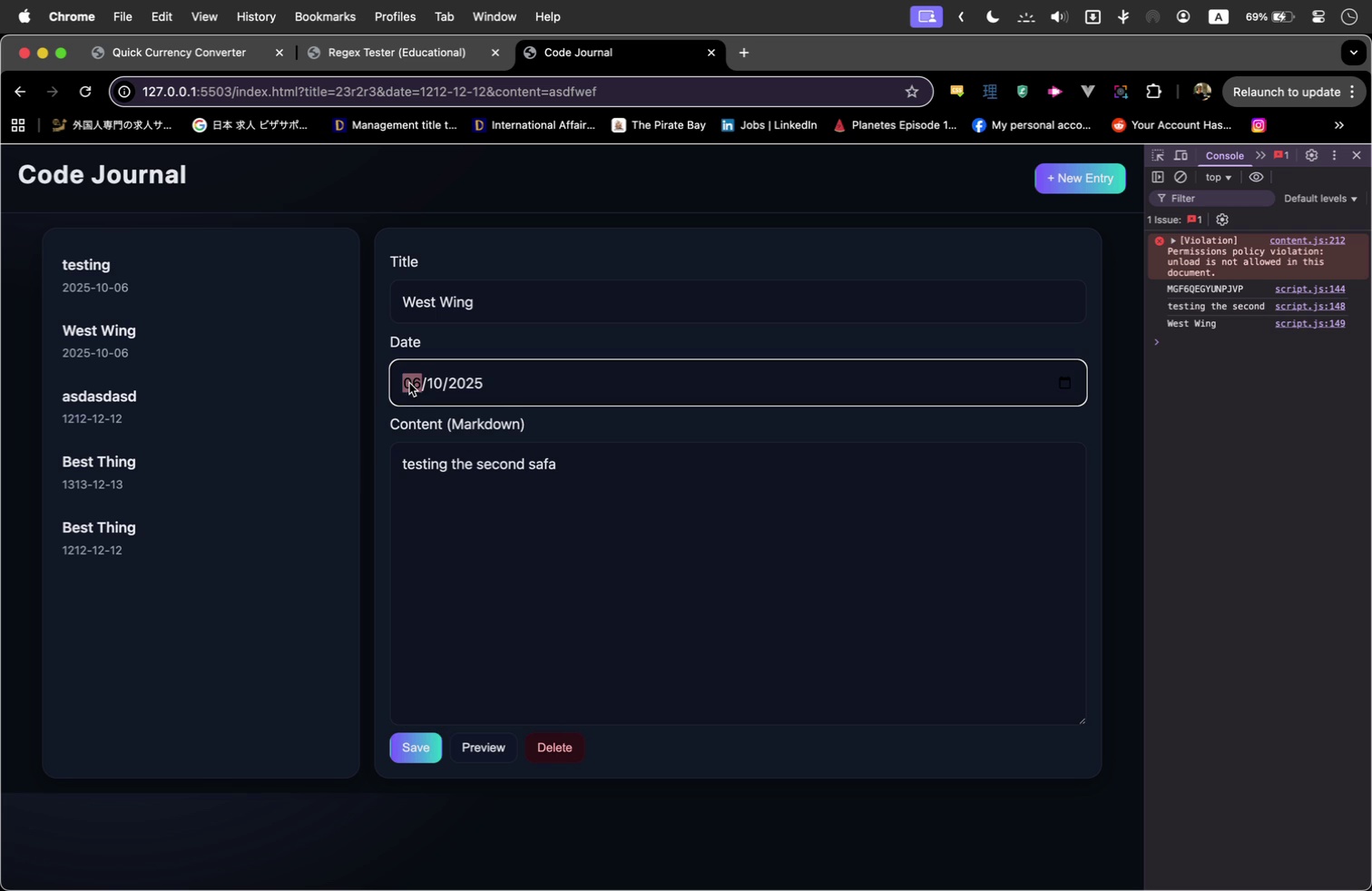 
type(12)
 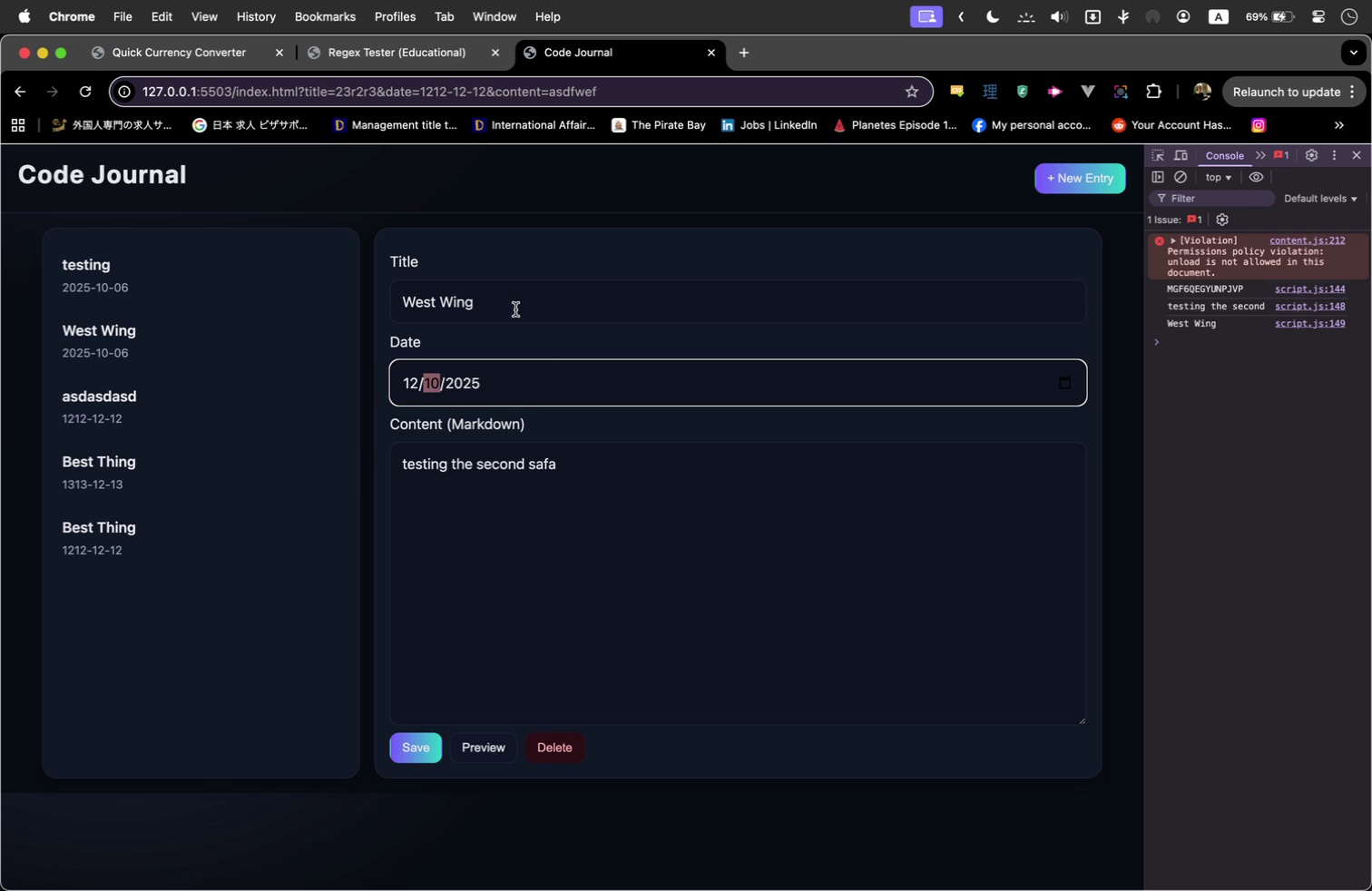 
double_click([515, 309])
 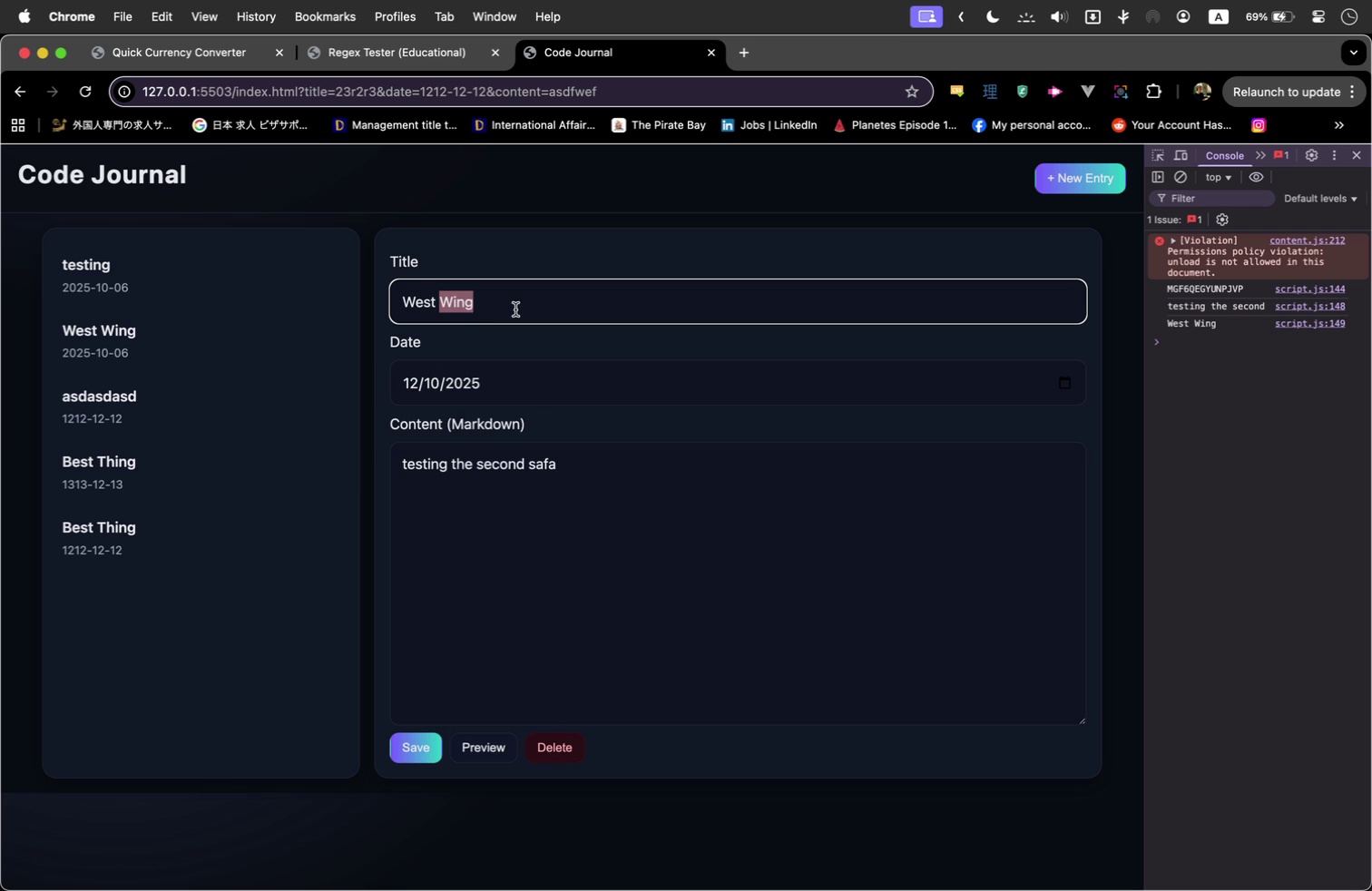 
key(ArrowRight)
 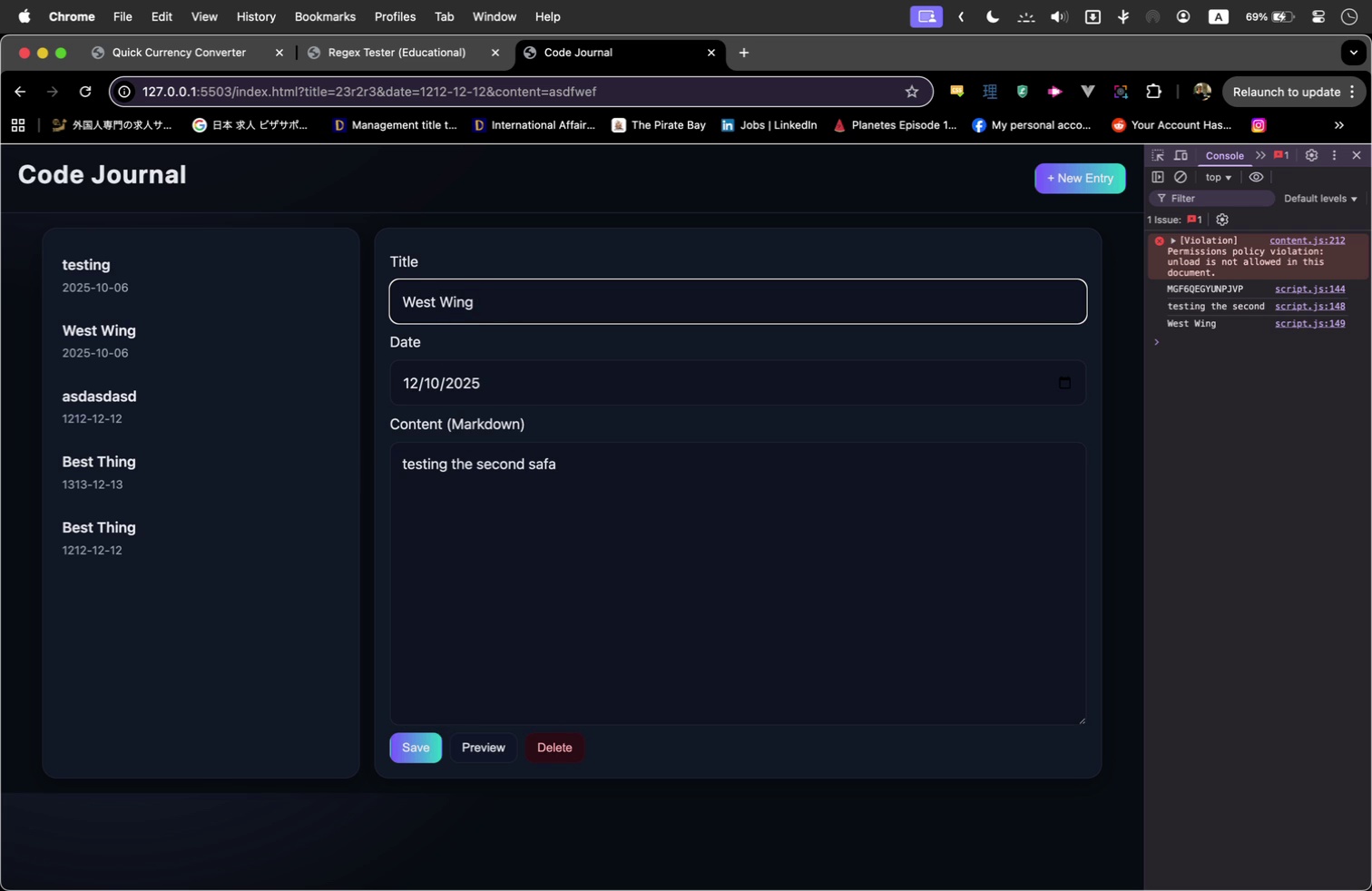 
type( the second)
 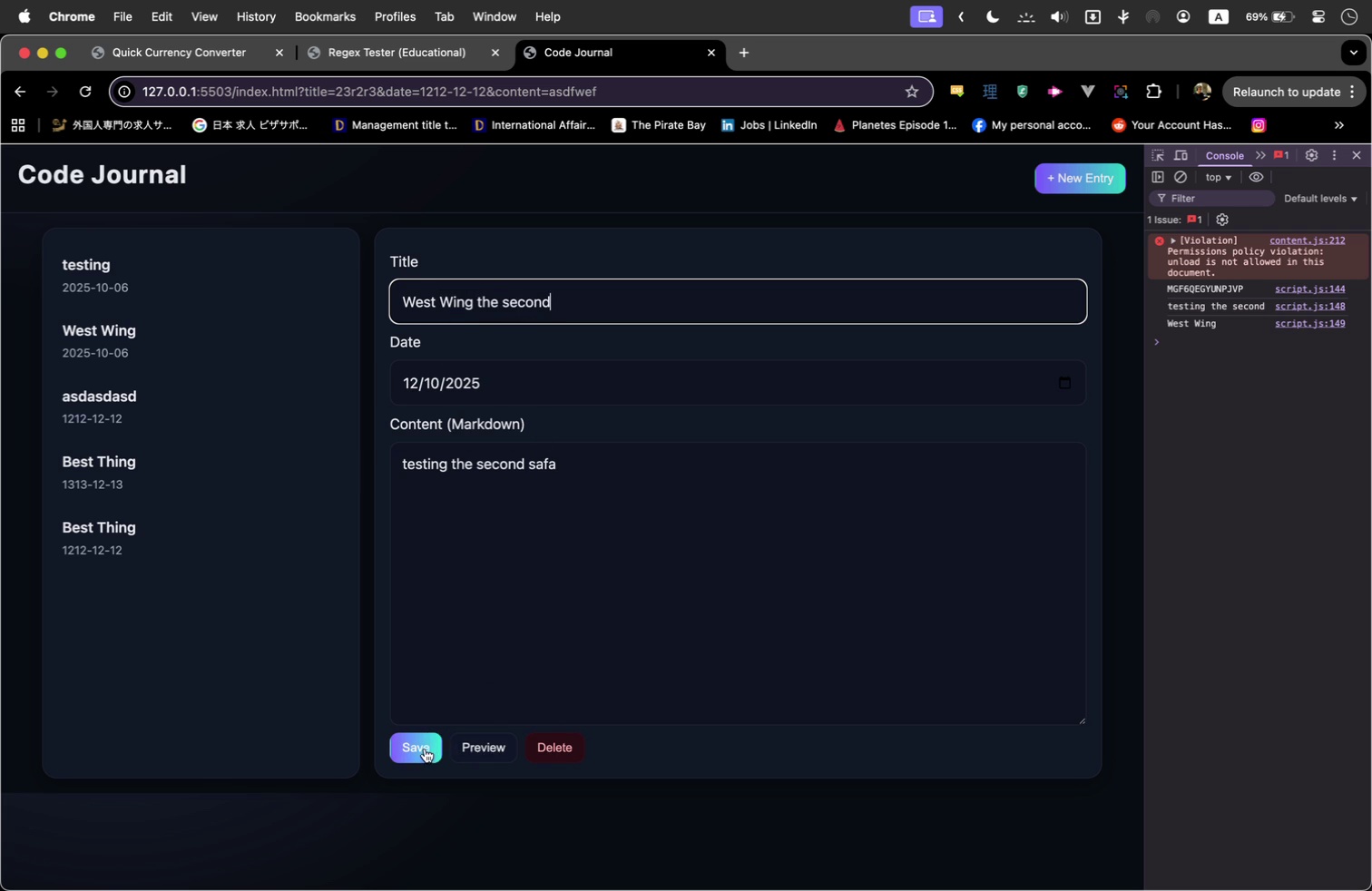 
left_click([416, 749])
 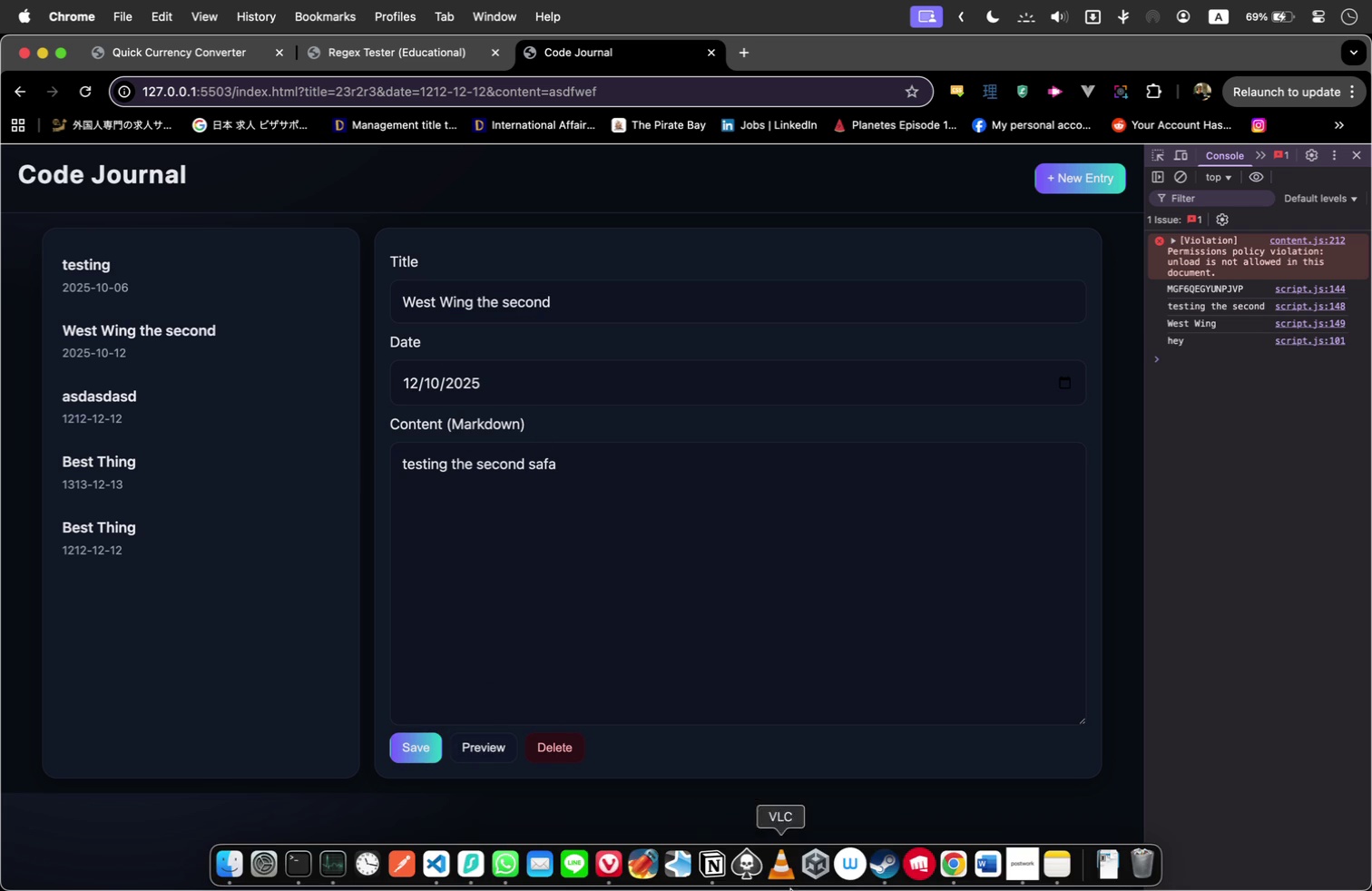 
wait(5.97)
 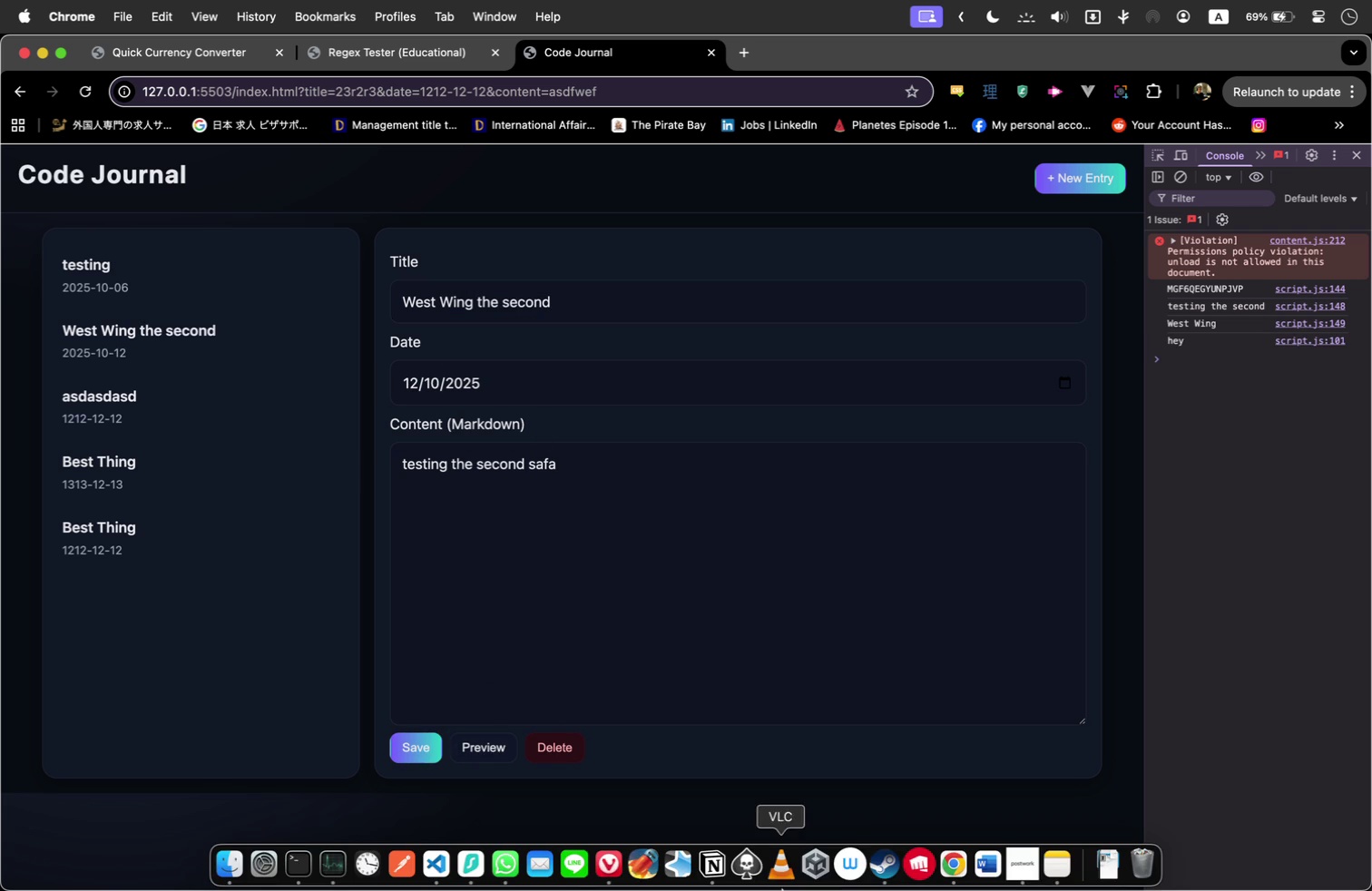 
left_click([438, 860])